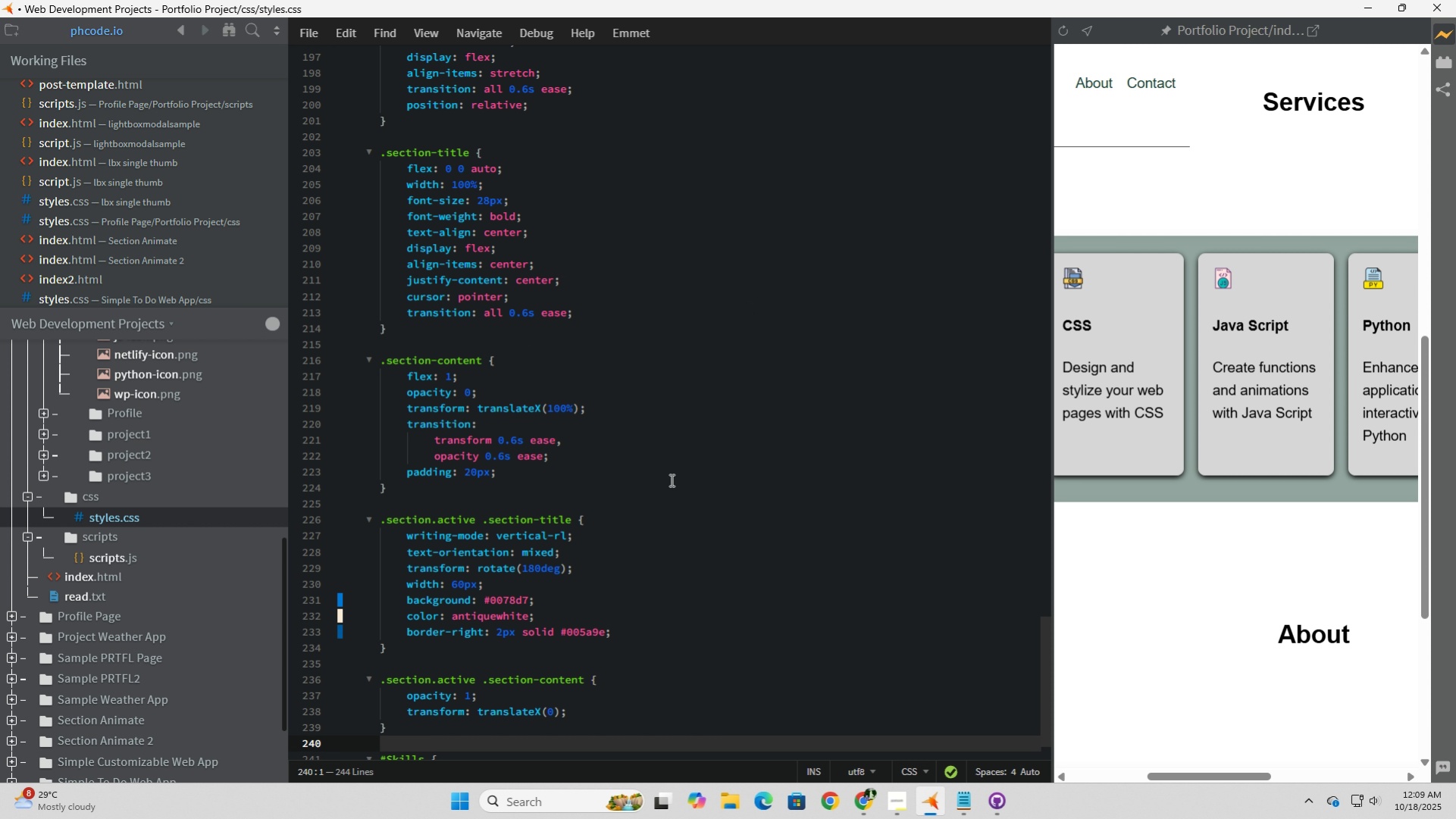 
scroll: coordinate [670, 480], scroll_direction: down, amount: 4.0
 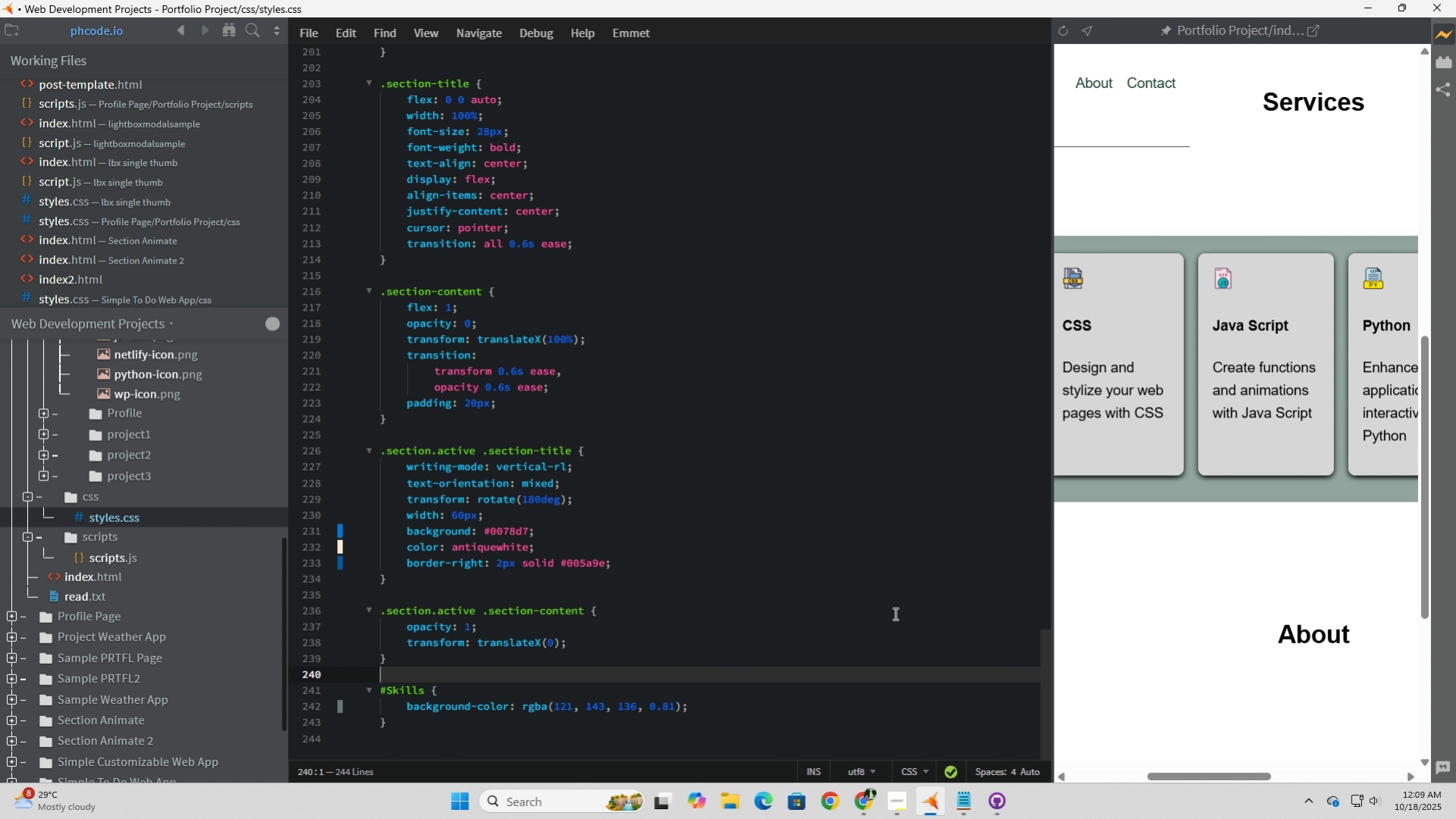 
left_click_drag(start_coordinate=[1226, 774], to_coordinate=[1043, 742])
 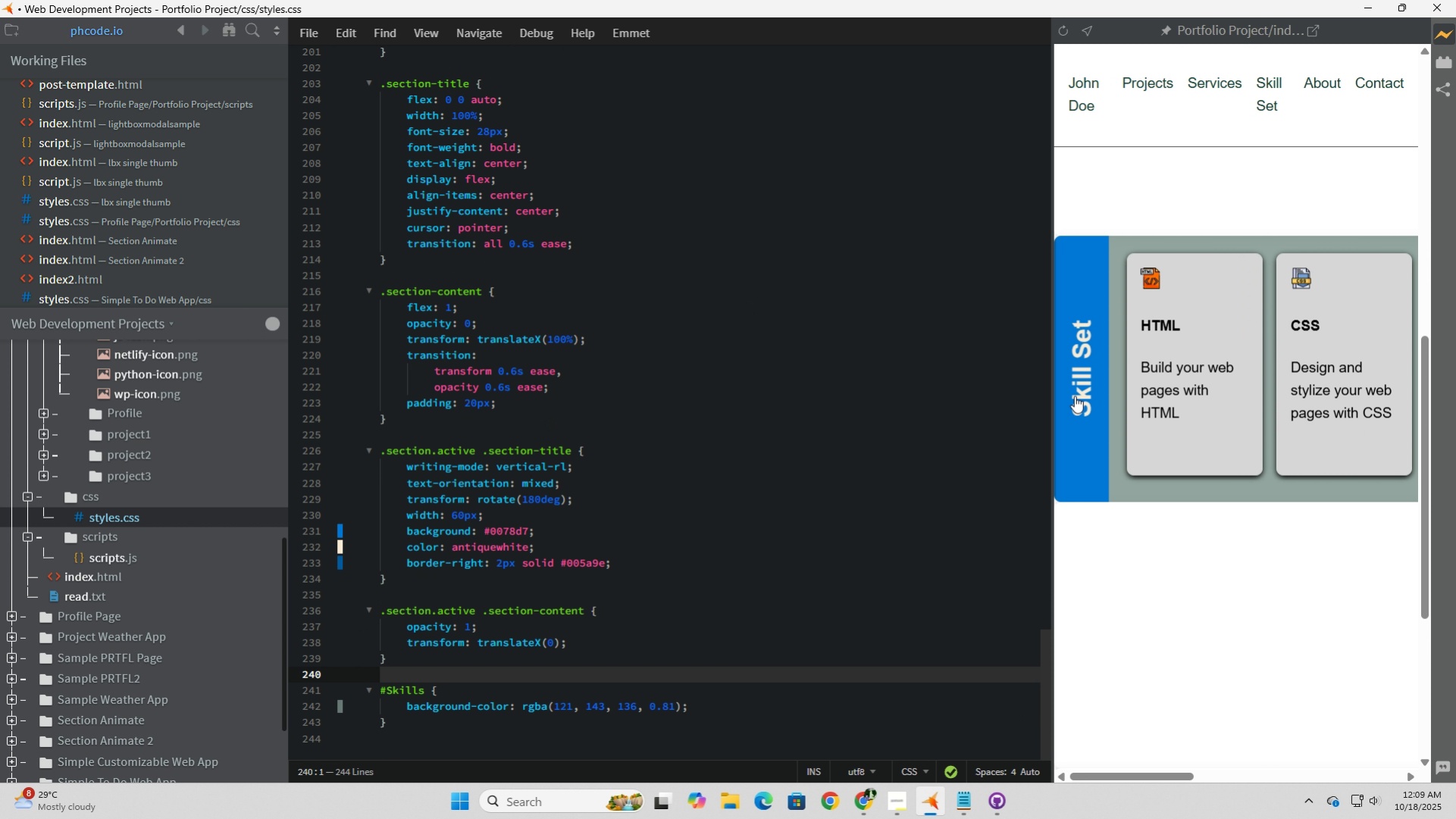 
left_click([1076, 395])
 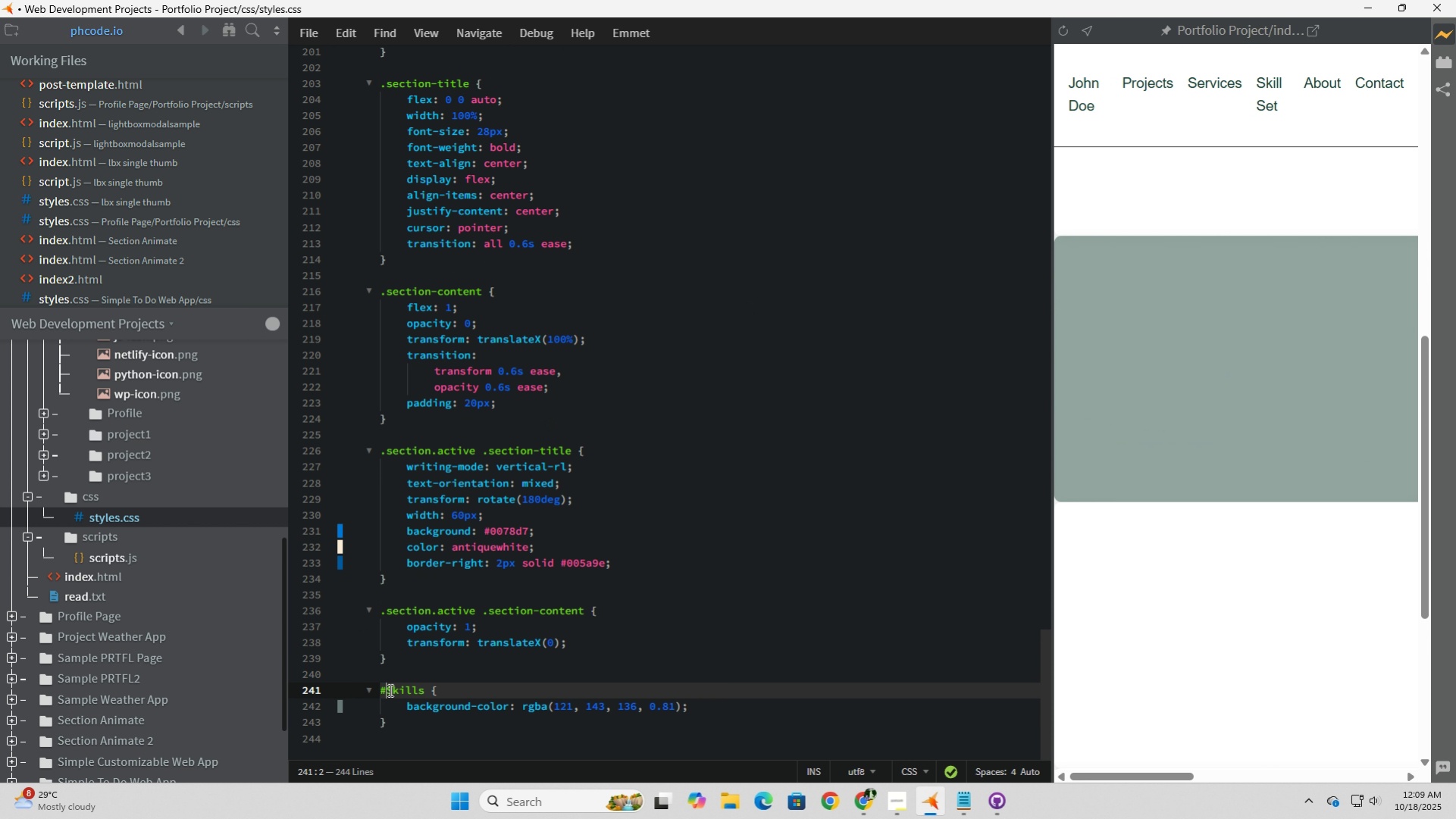 
key(Shift+T)
 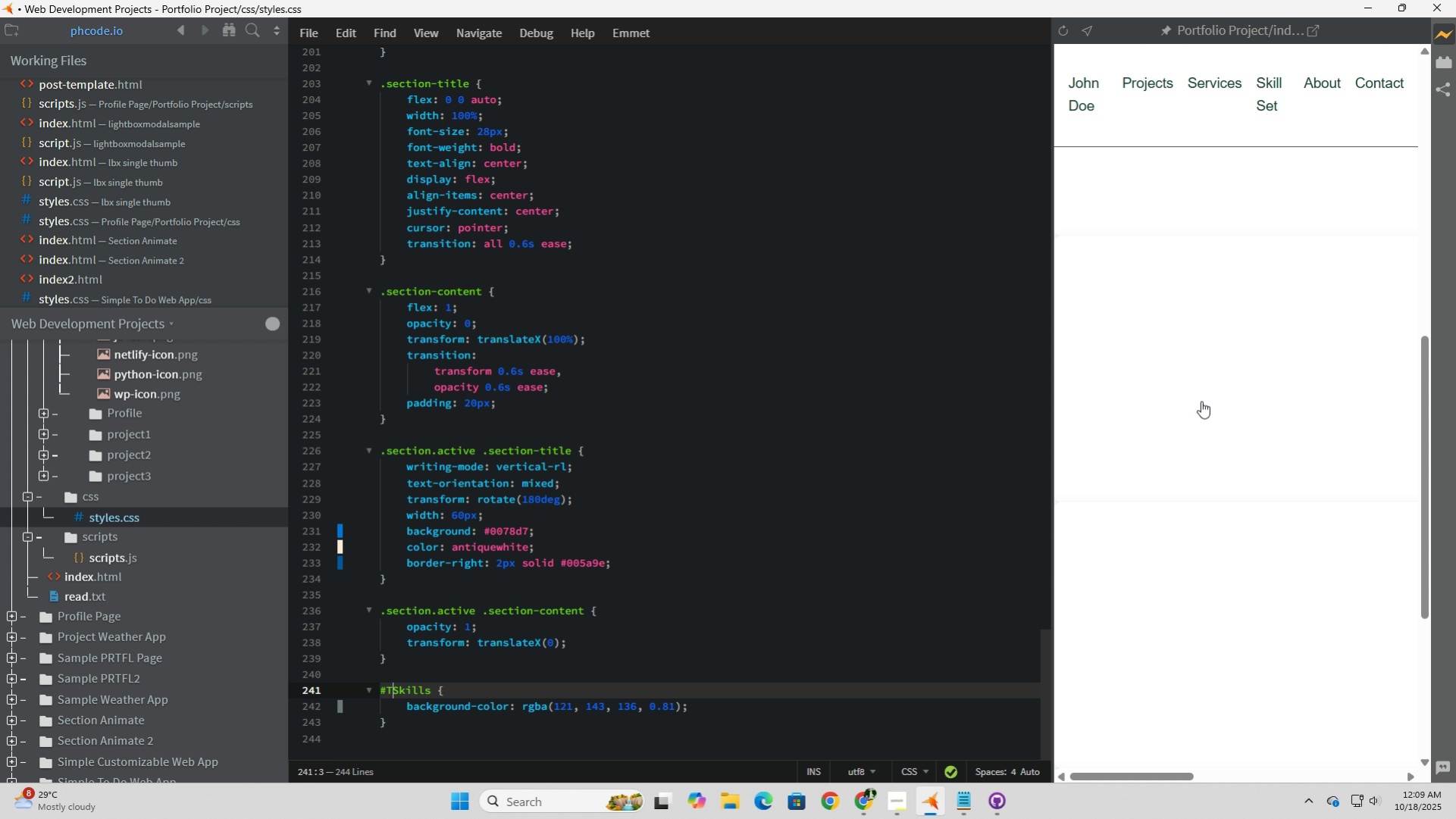 
left_click([1241, 305])
 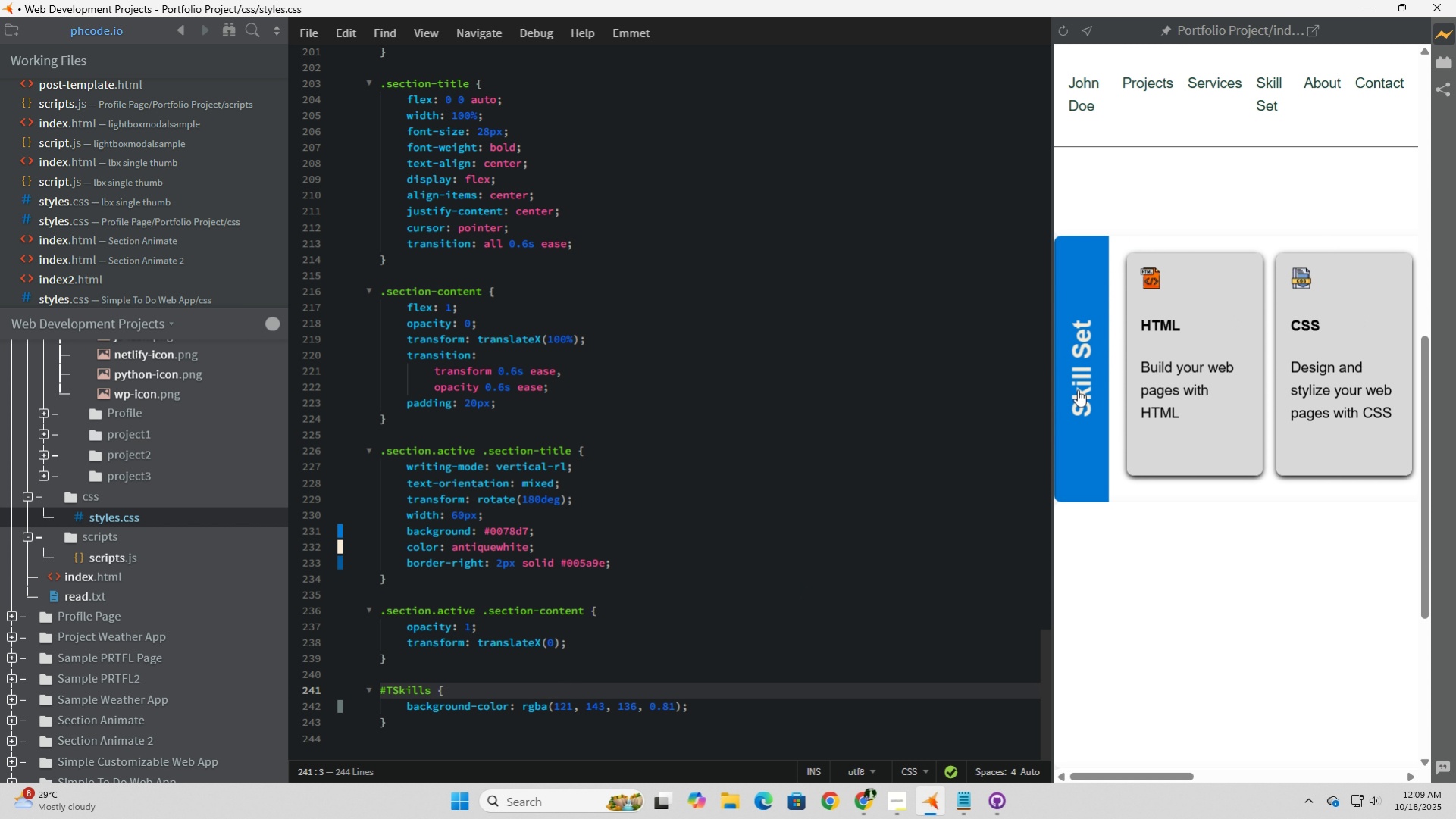 
left_click([1075, 388])
 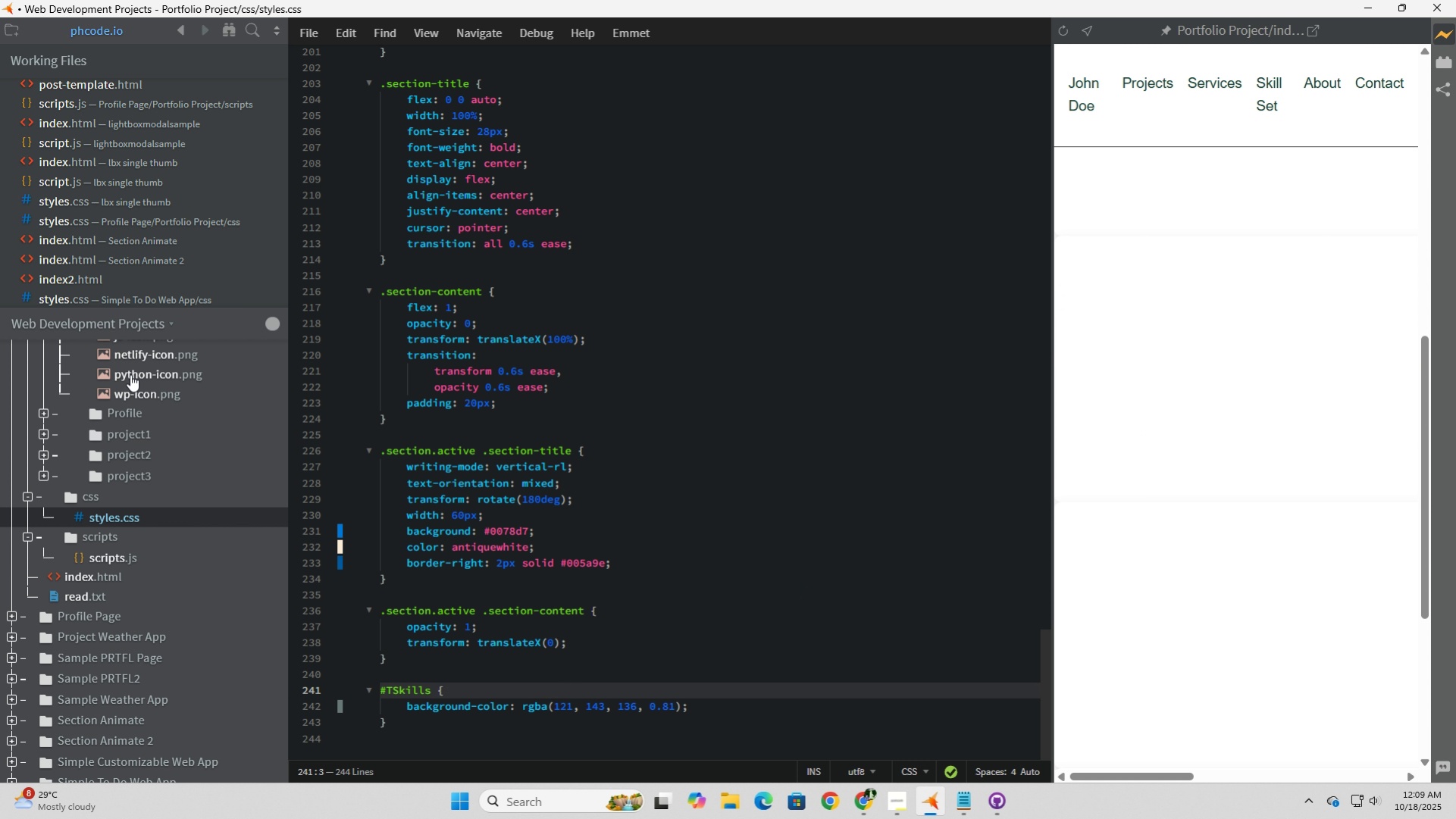 
left_click([113, 555])
 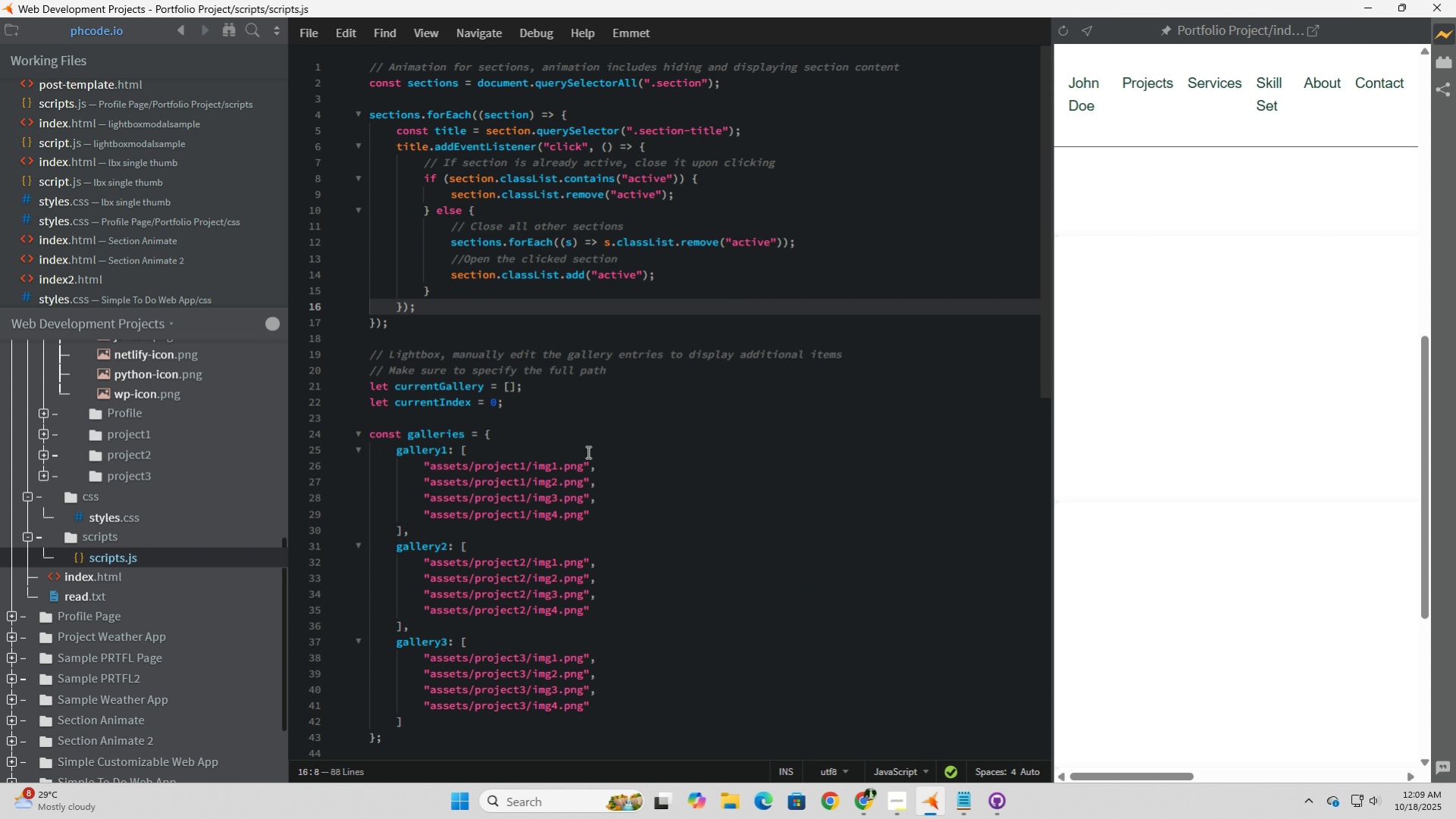 
scroll: coordinate [593, 445], scroll_direction: up, amount: 4.0
 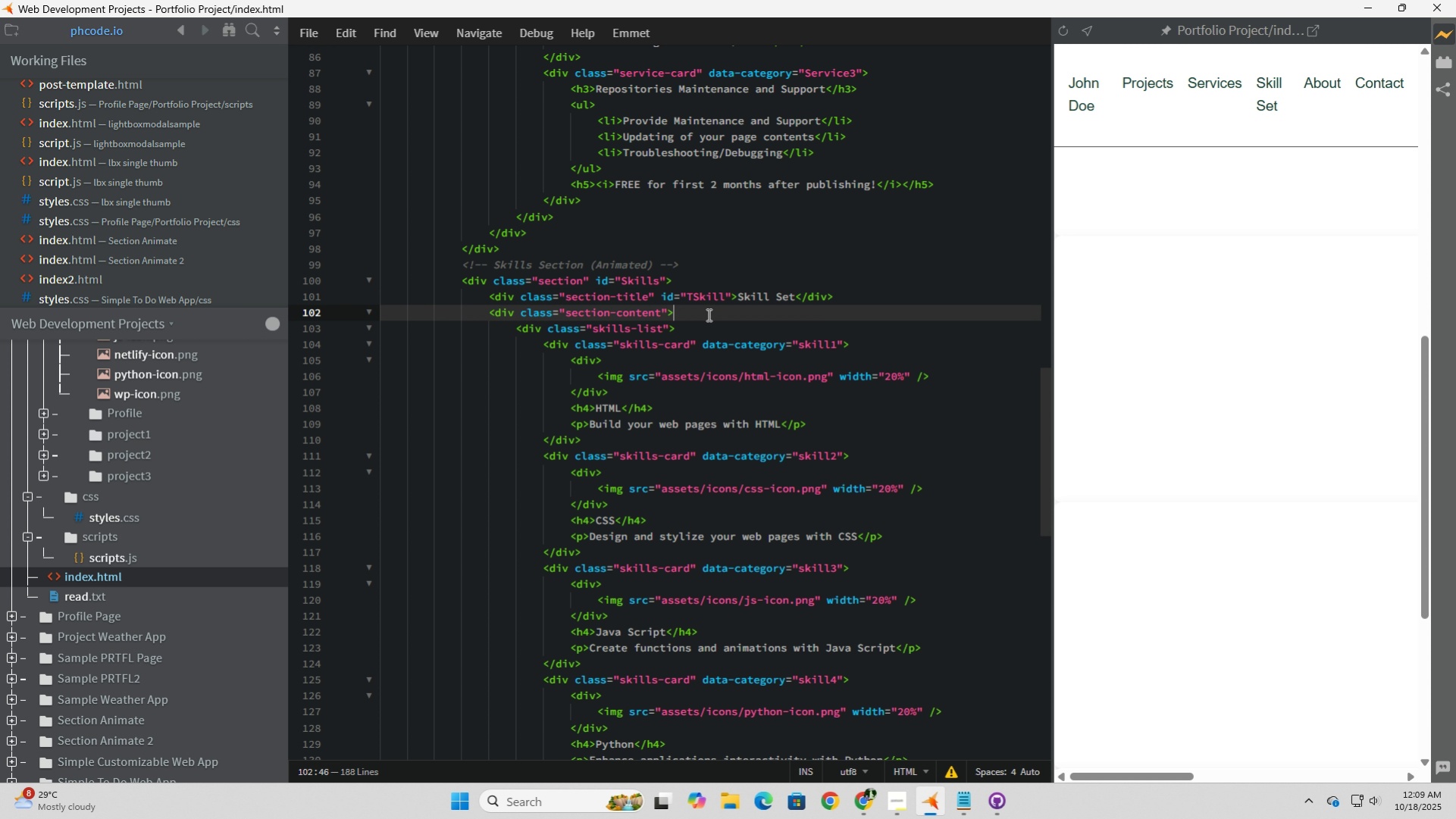 
left_click([707, 314])
 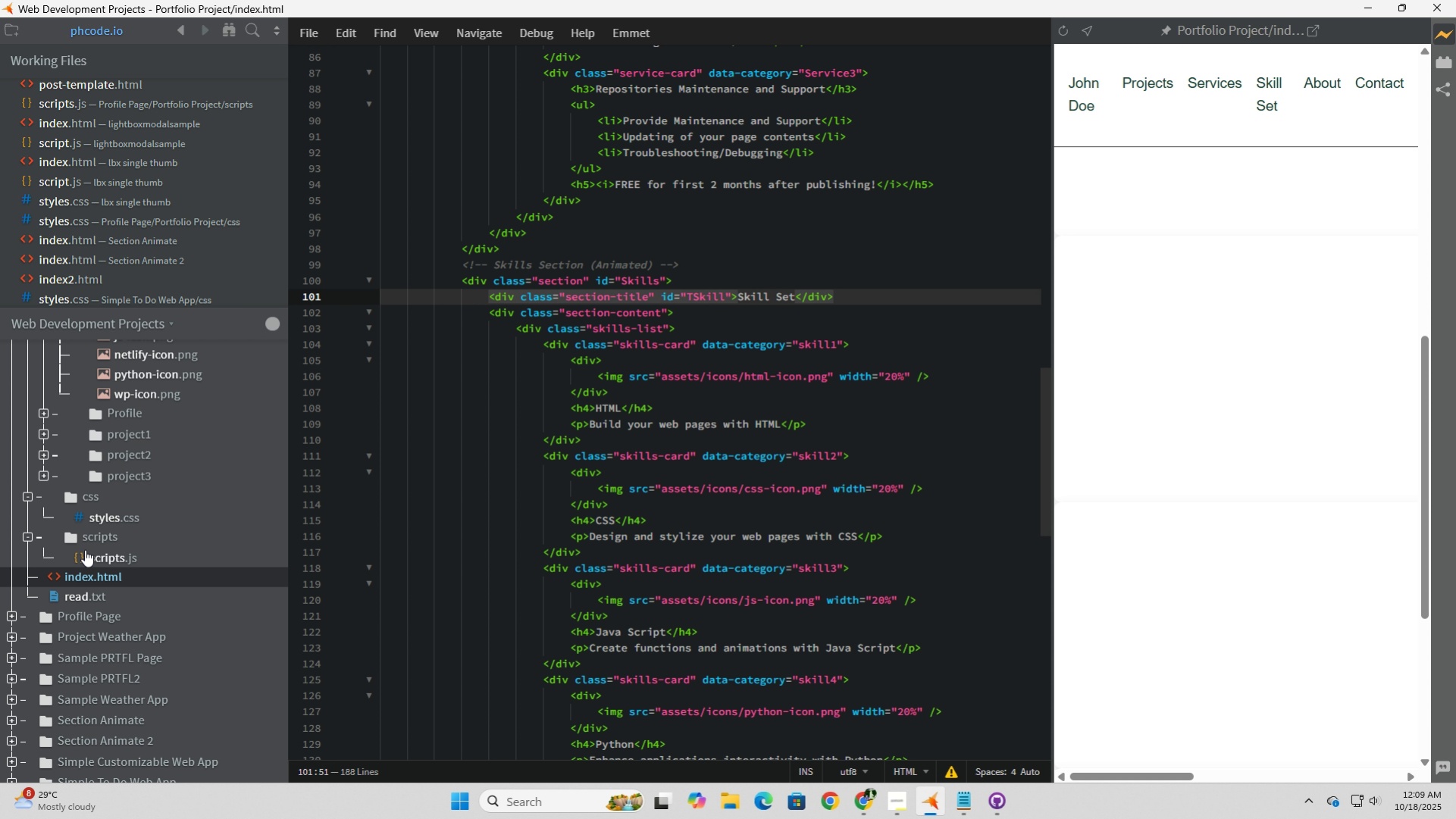 
left_click([102, 504])
 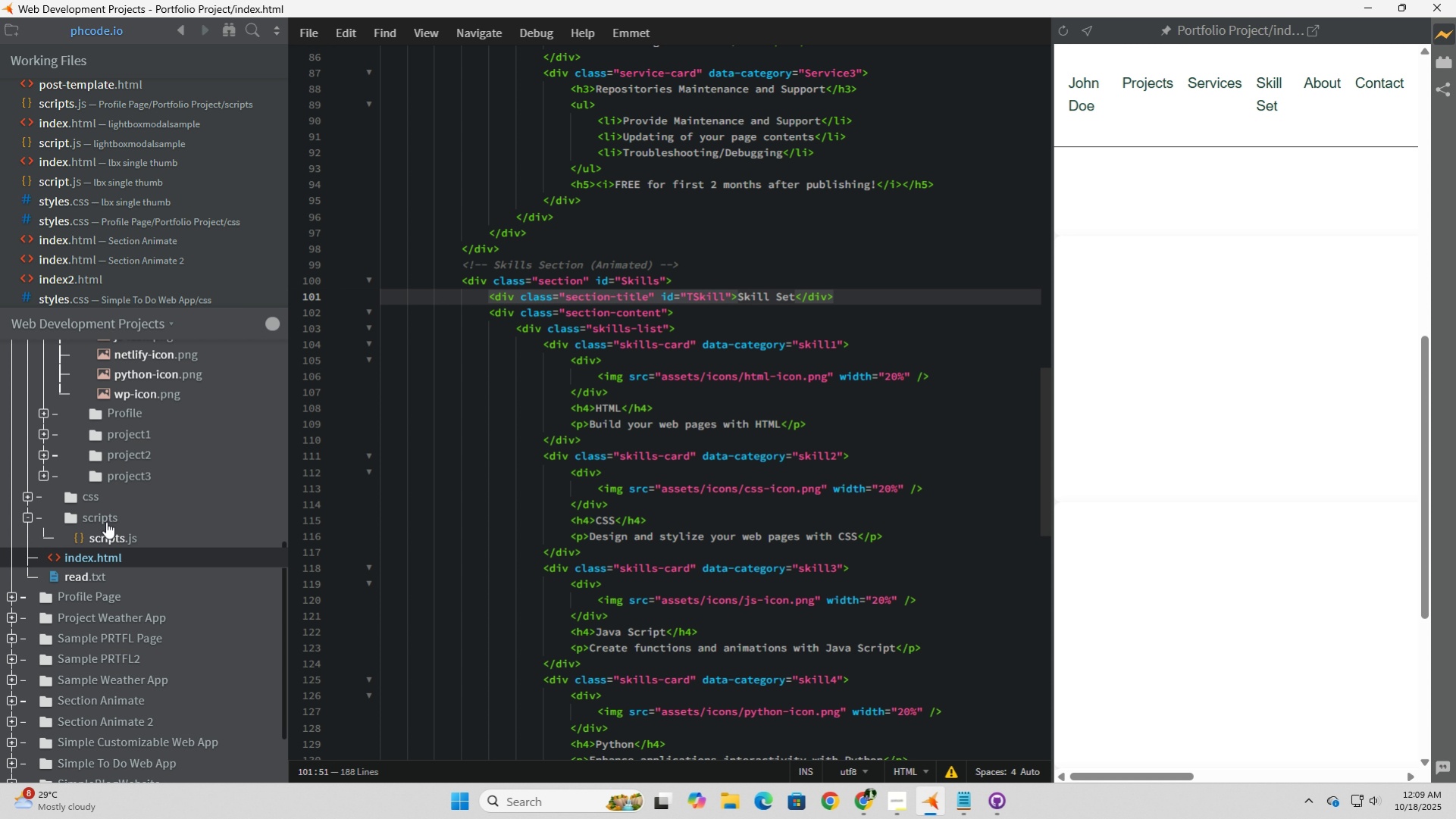 
left_click([105, 520])
 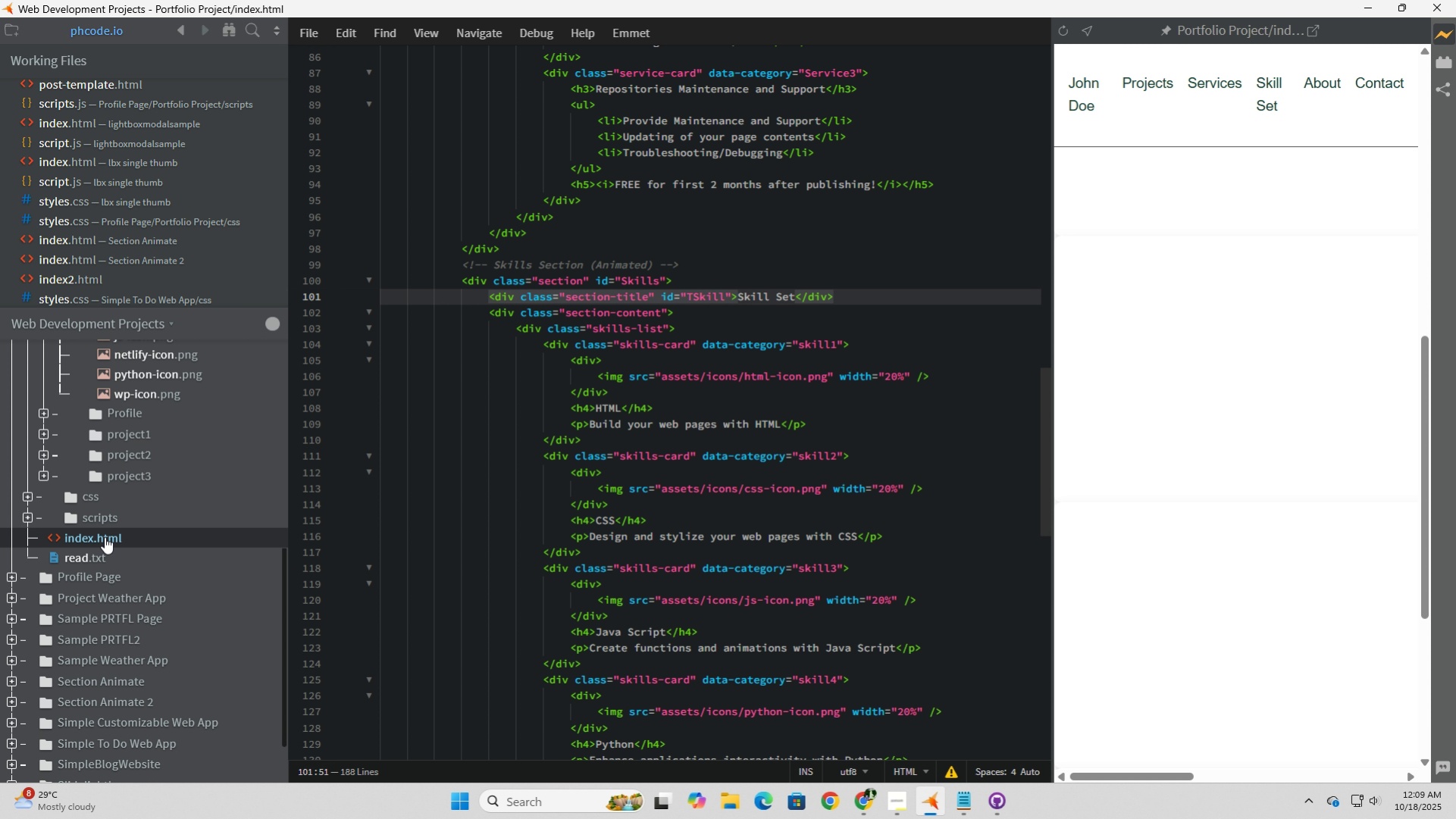 
left_click([107, 538])
 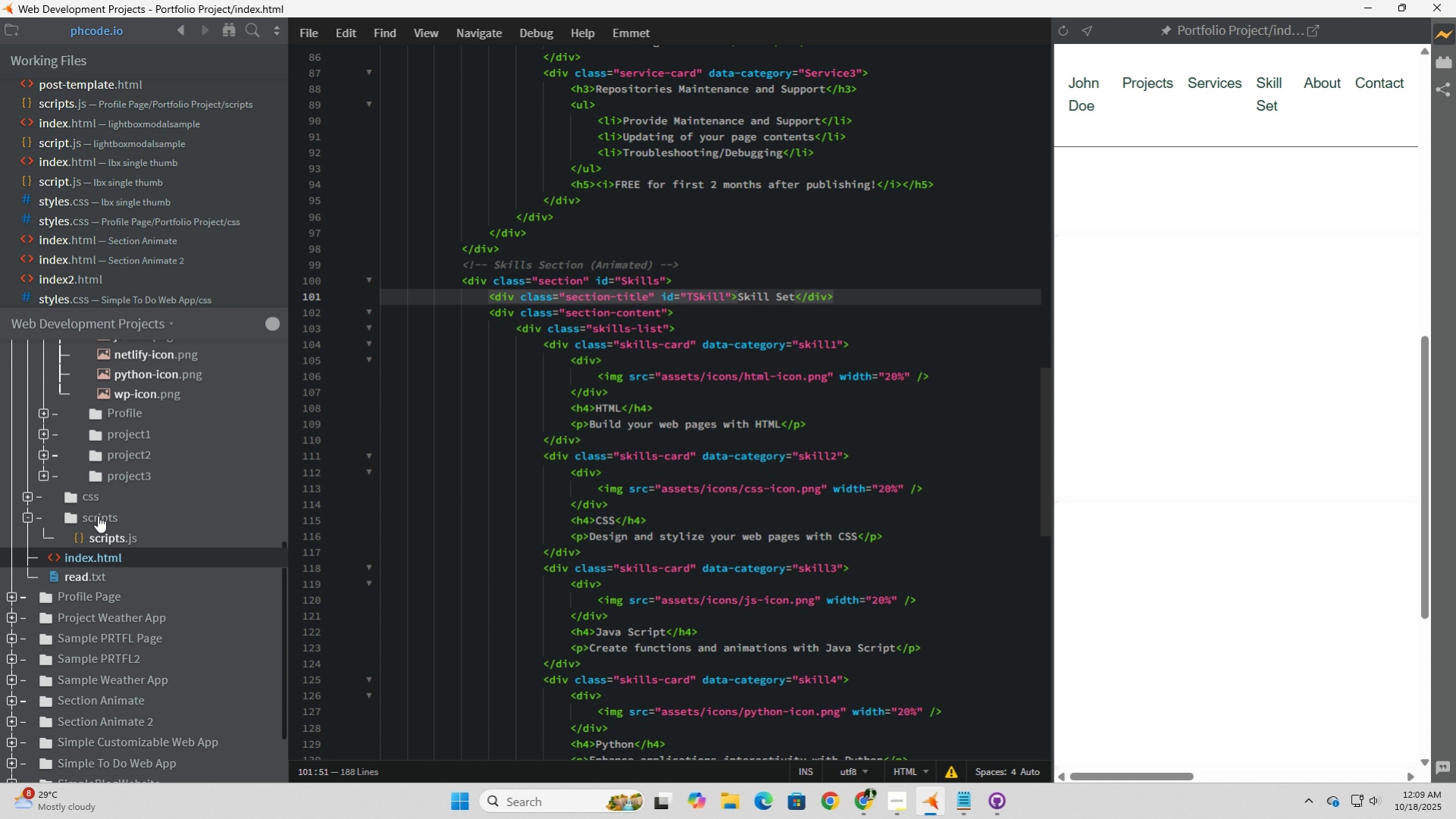 
left_click([99, 516])
 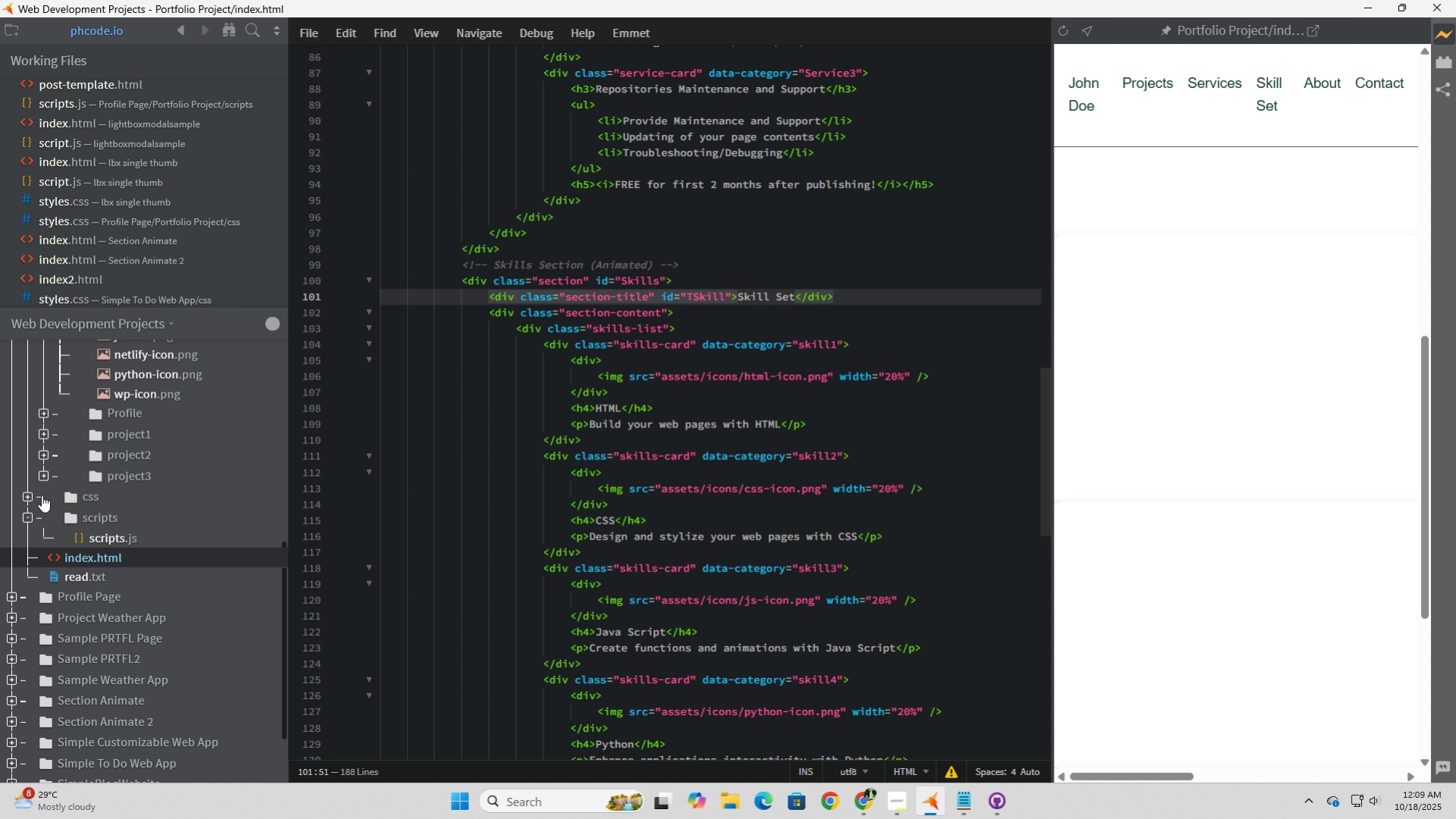 
left_click([31, 496])
 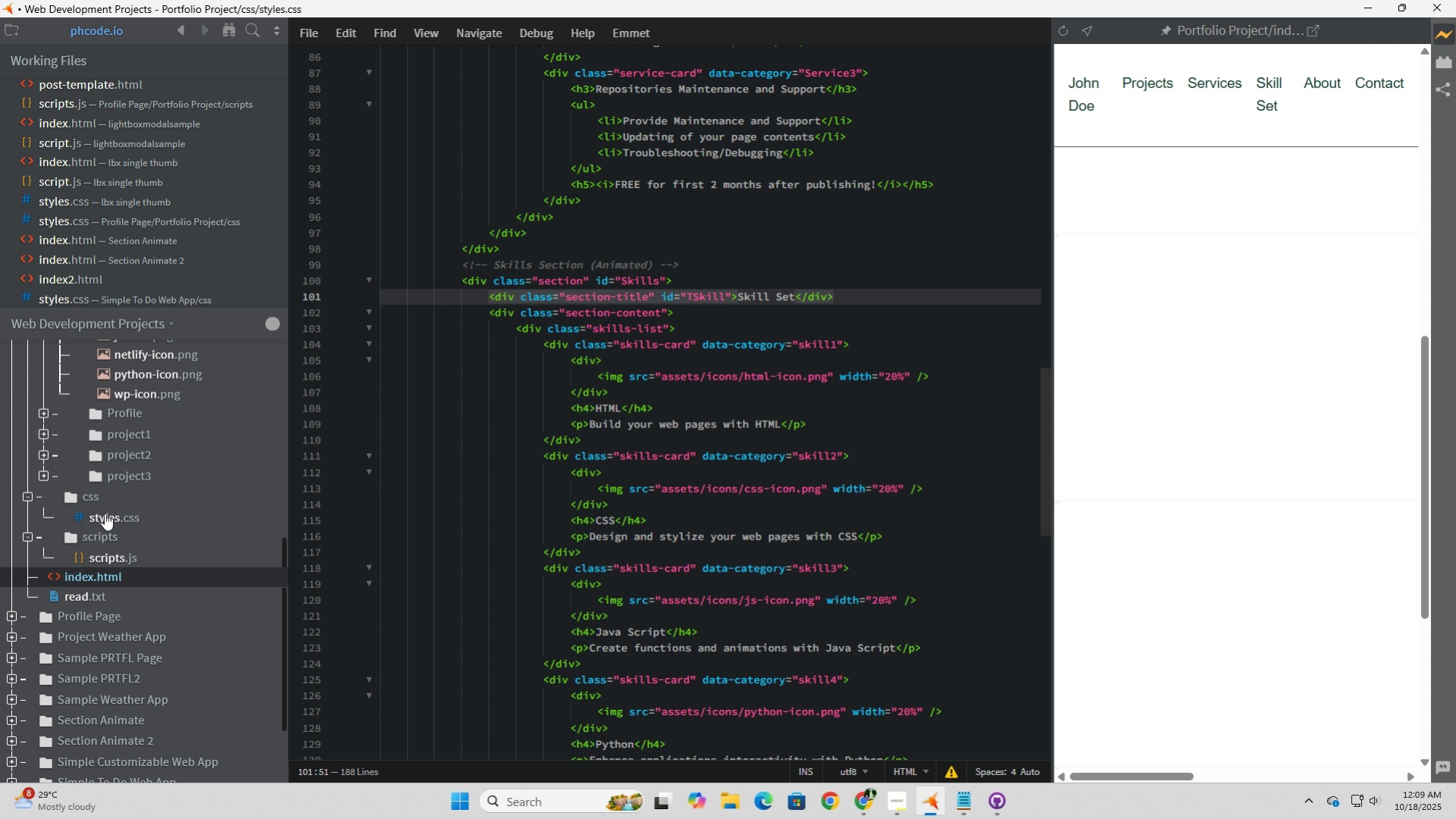 
left_click([105, 513])
 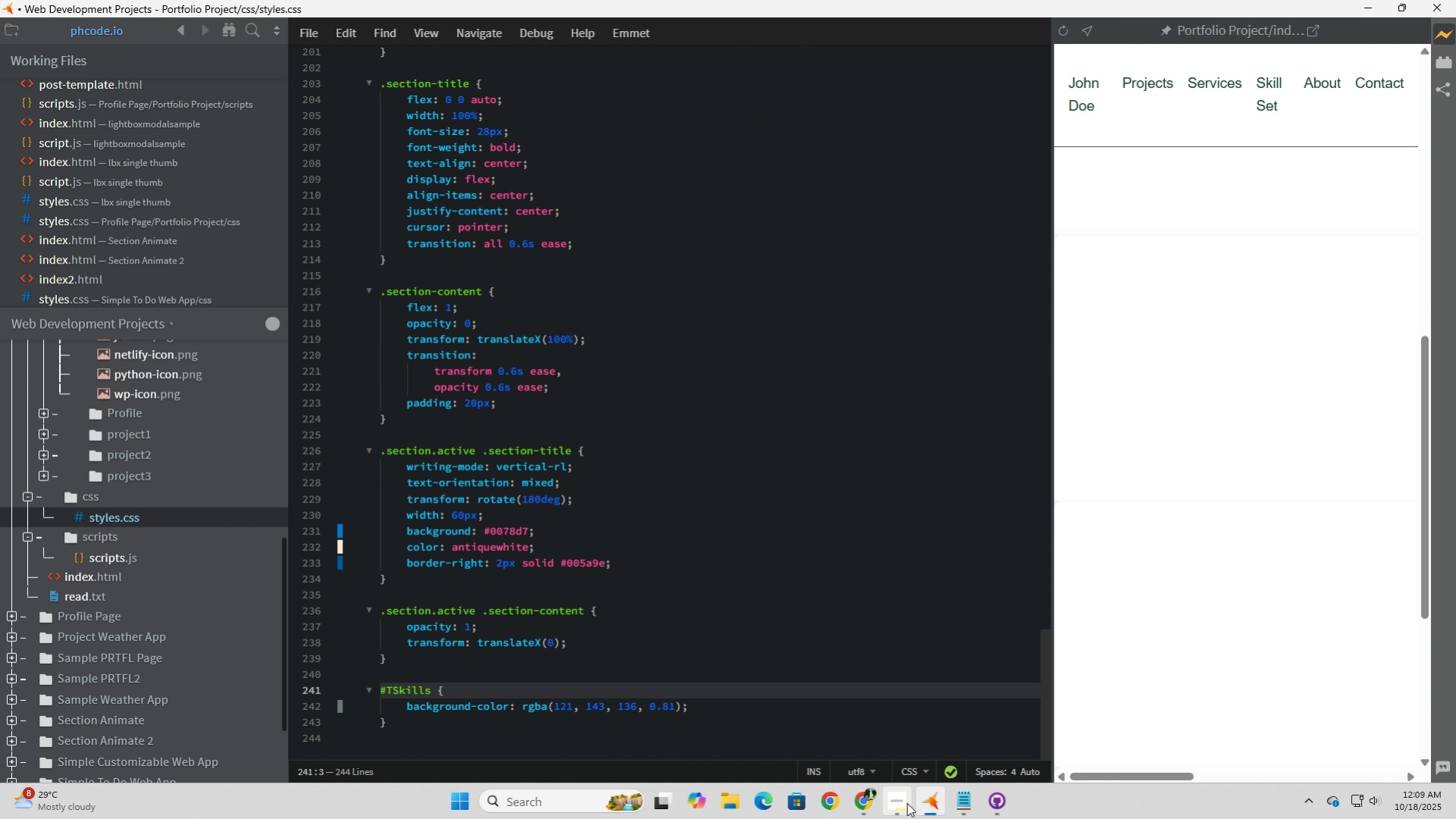 
left_click([906, 802])